 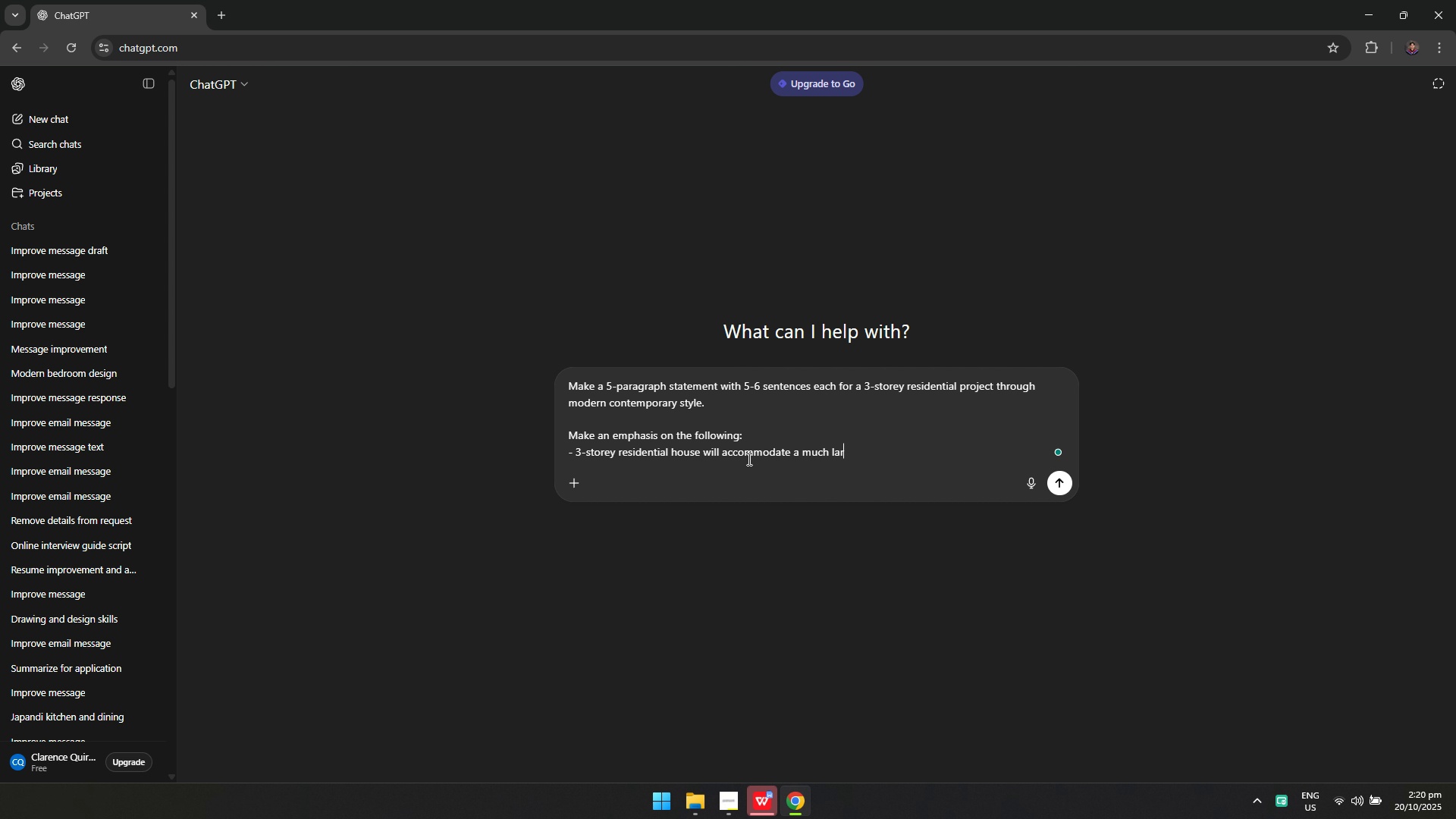 
hold_key(key=Backspace, duration=0.88)
 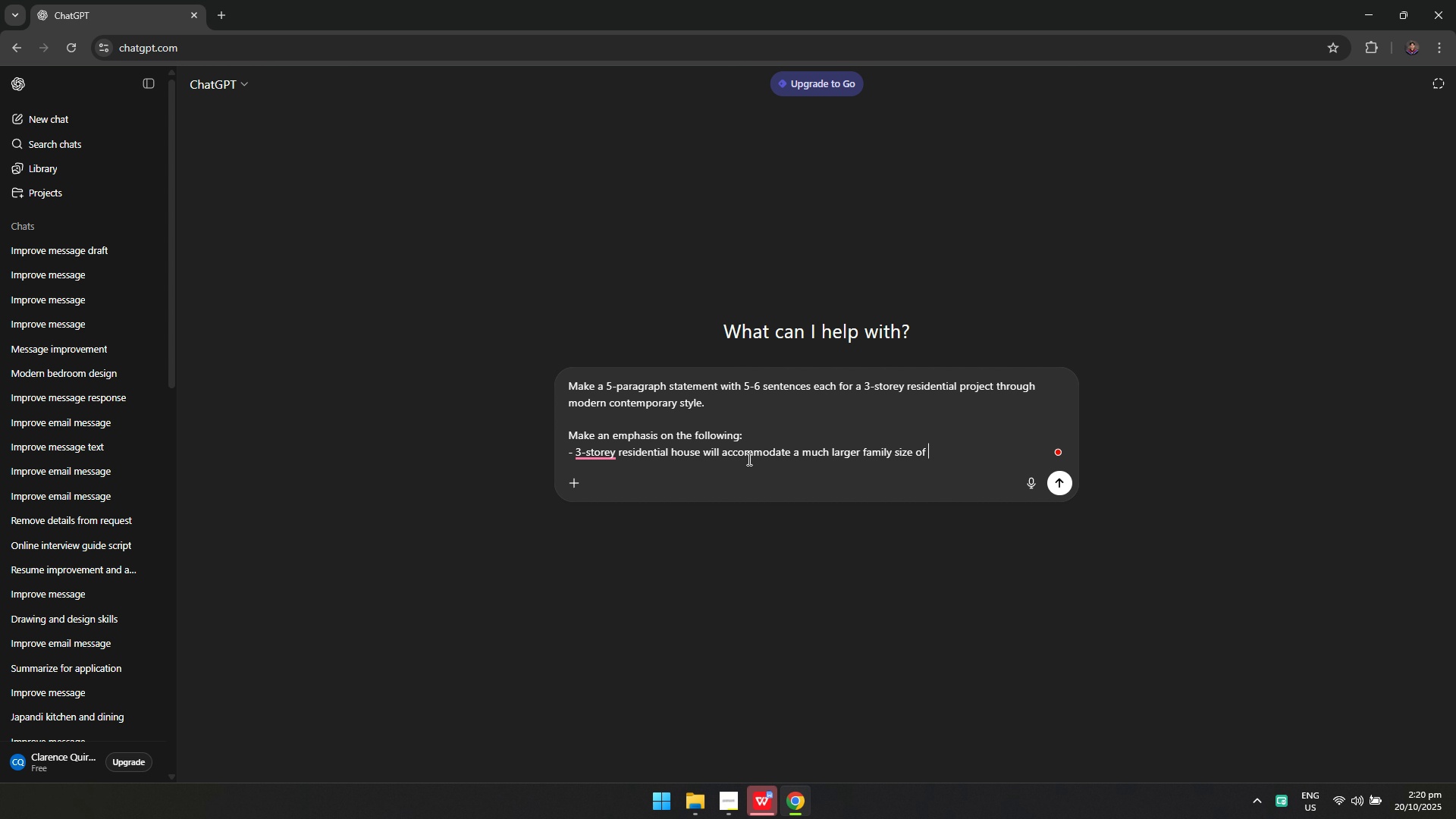 
wait(9.53)
 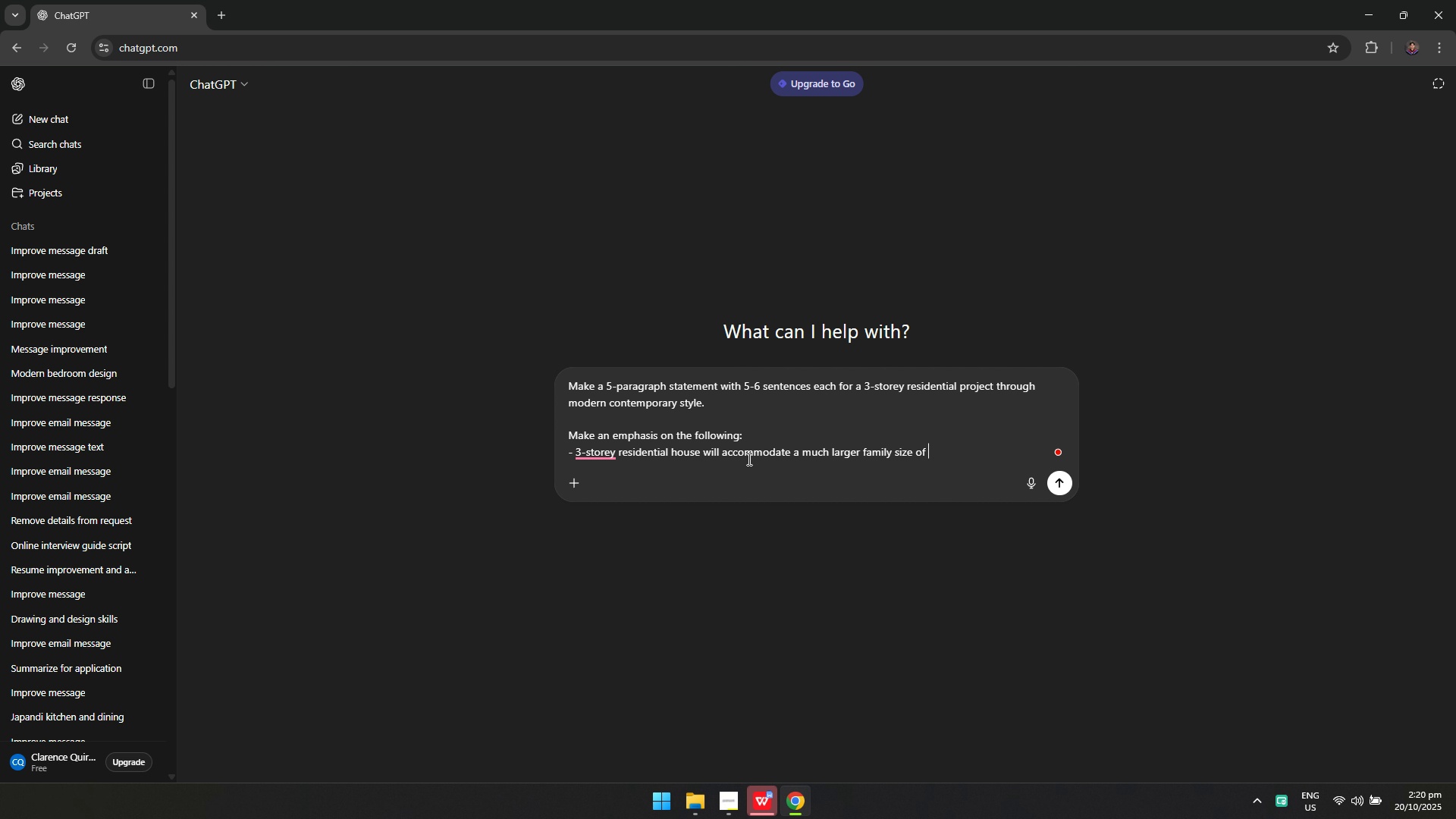 
left_click([605, 485])
 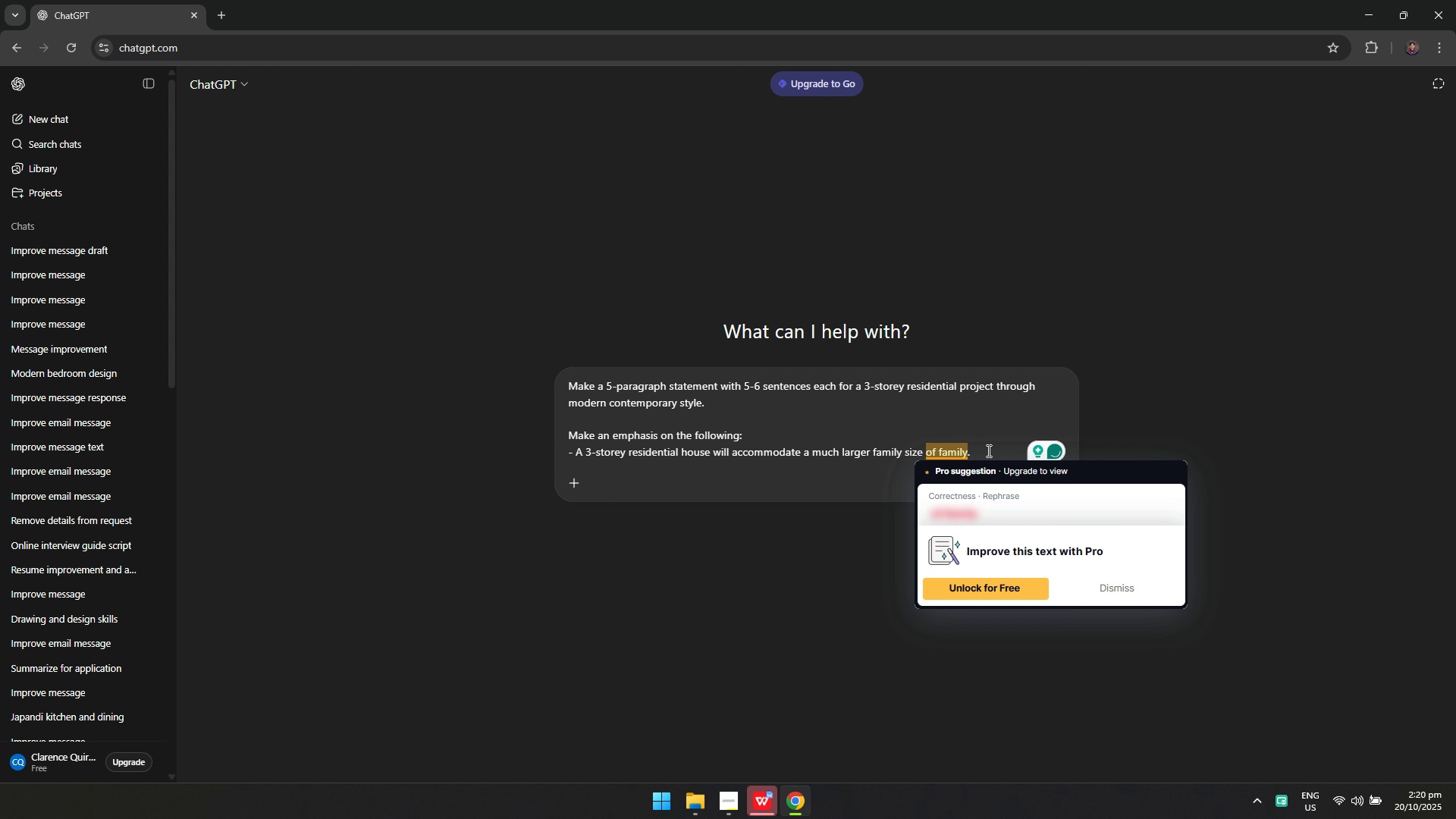 
left_click([987, 450])
 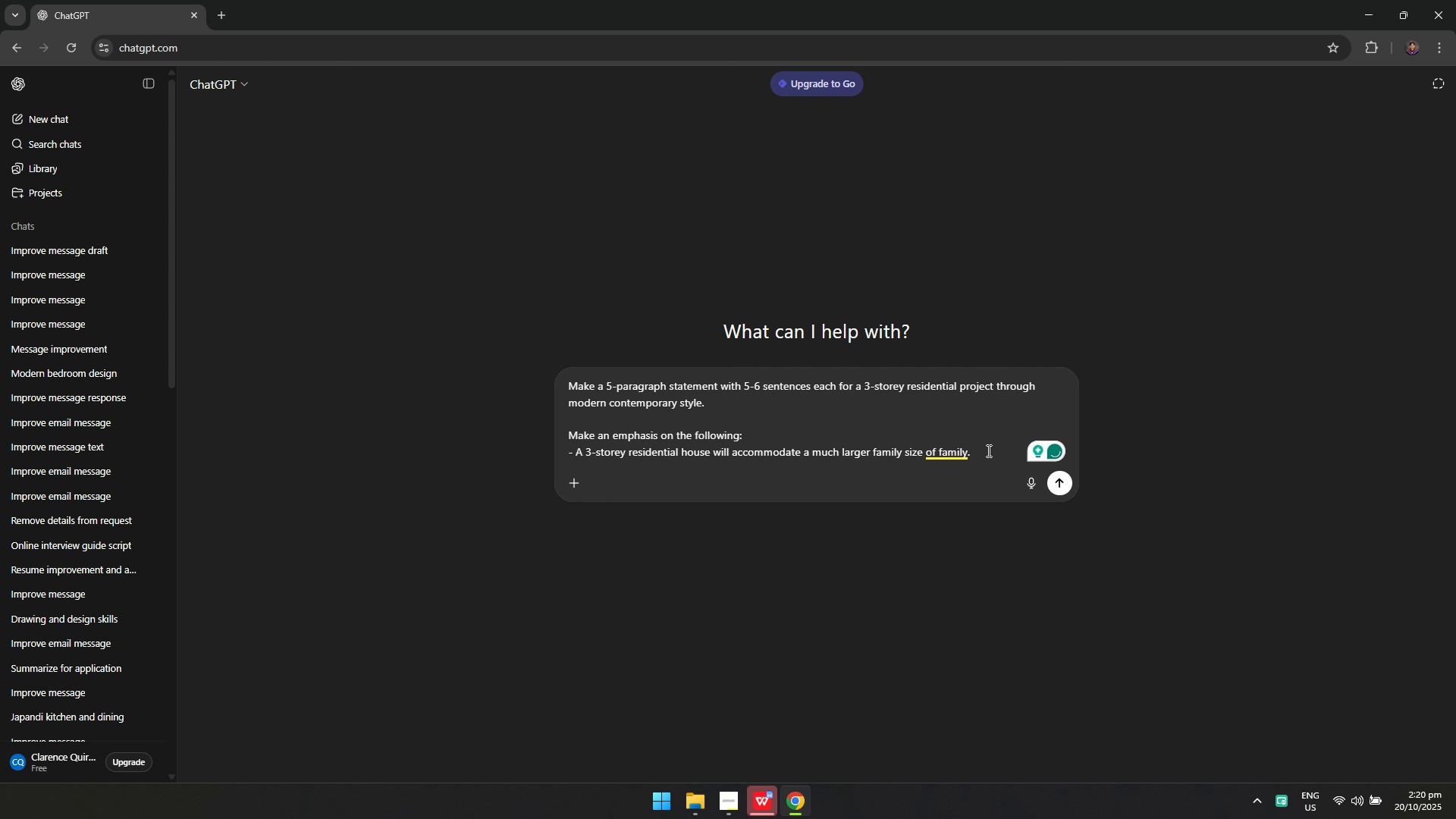 
key(Shift+Enter)
 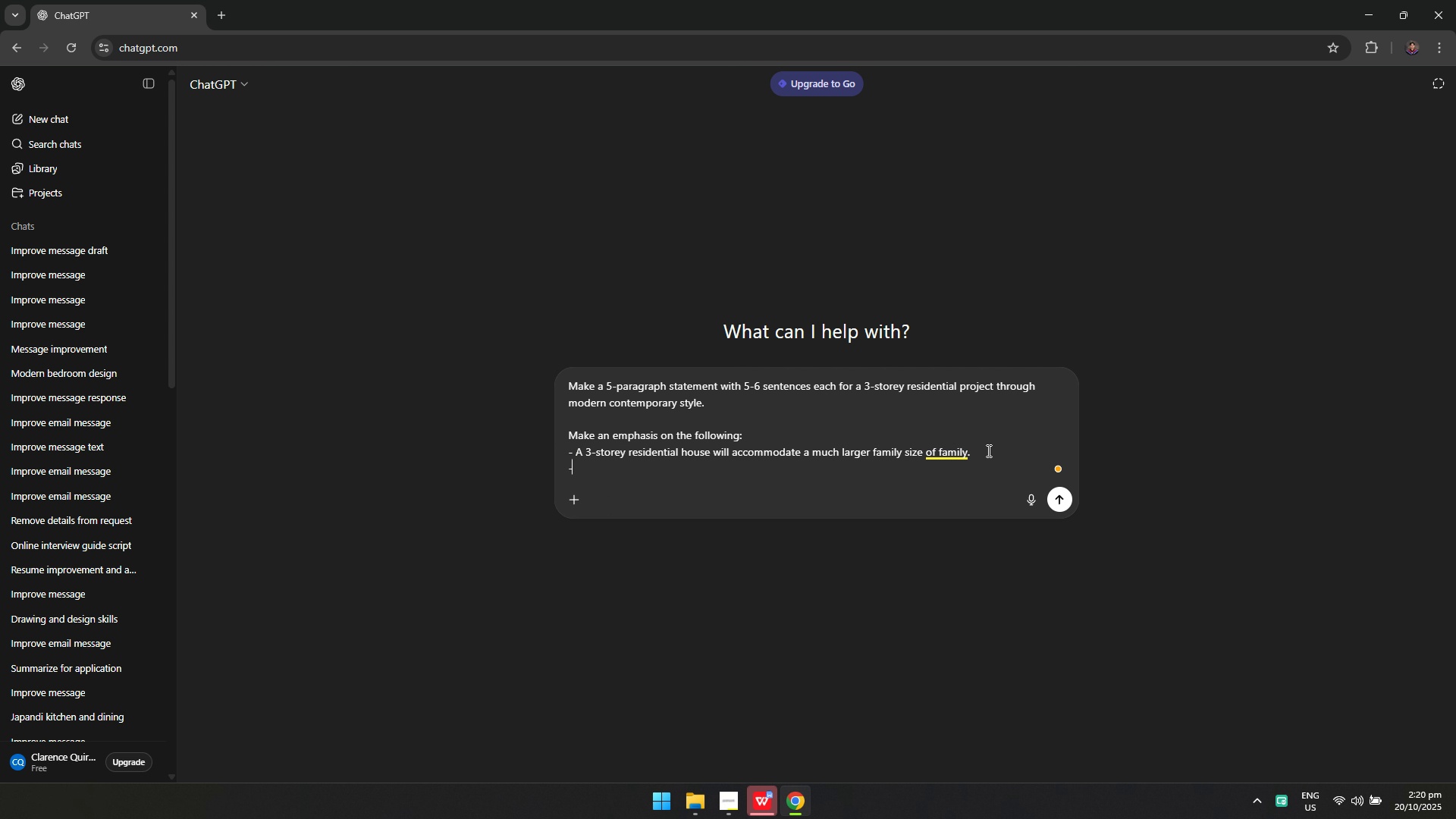 
key(Minus)
 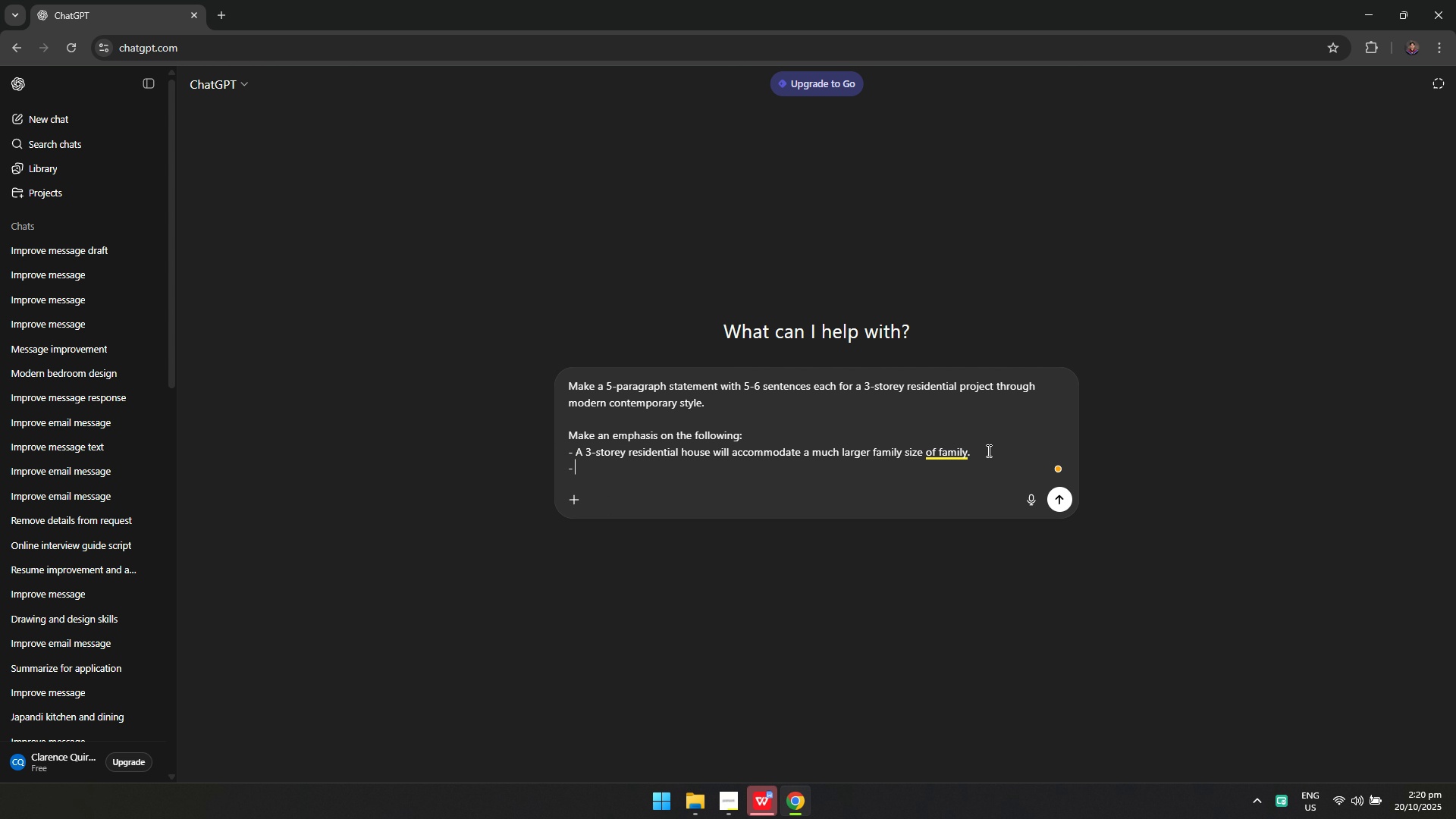 
key(Space)
 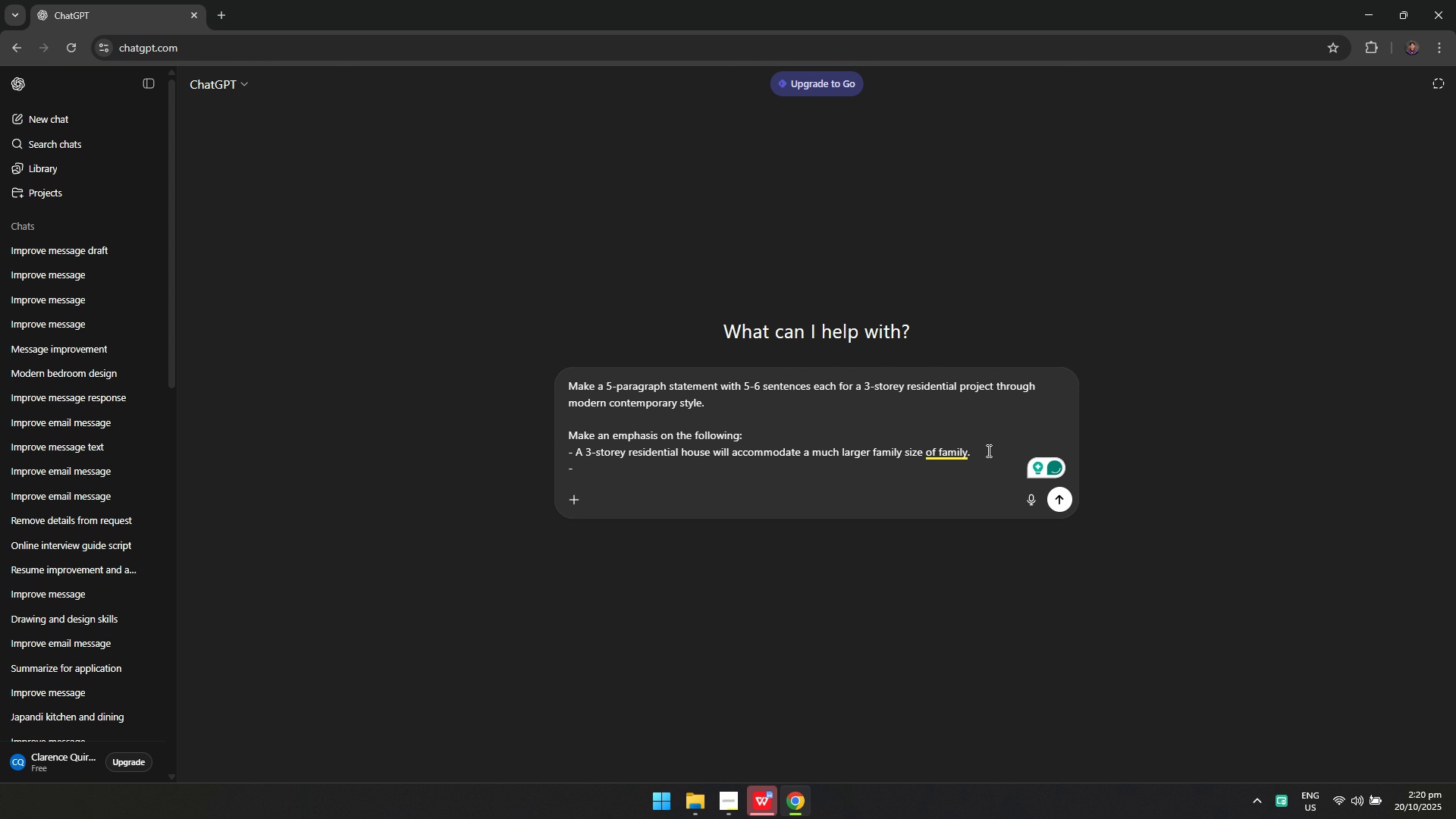 
type(Several family mme)
key(Backspace)
key(Backspace)
type(embers will have a diverse communication )
key(Backspace)
type(/connection with each other through pblic)
key(Backspace)
key(Backspace)
key(Backspace)
key(Backspace)
type(iuc)
key(Backspace)
key(Backspace)
key(Backspace)
key(Backspace)
type(common spaces within the residential house.)
 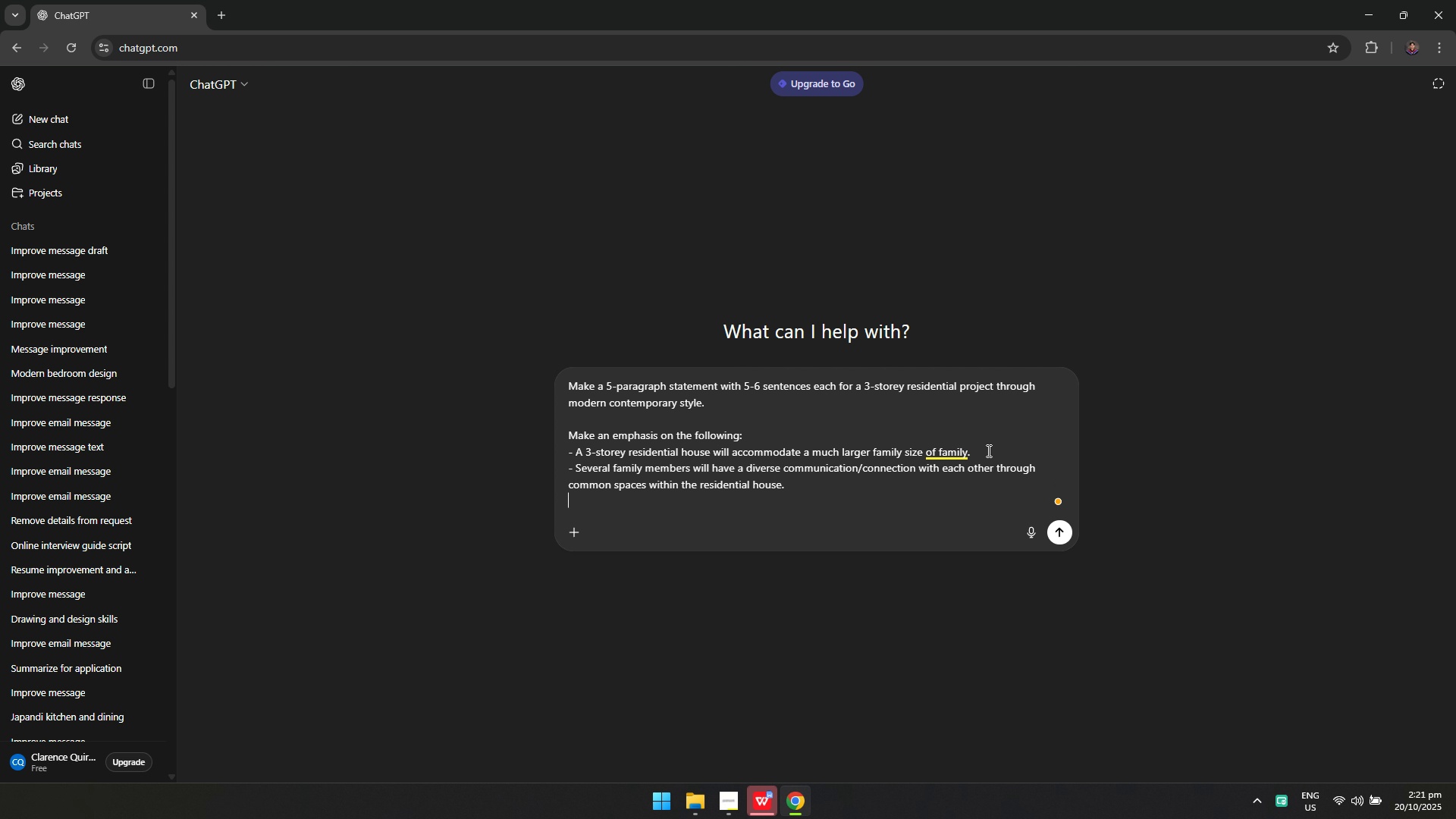 
key(Shift+Enter)
 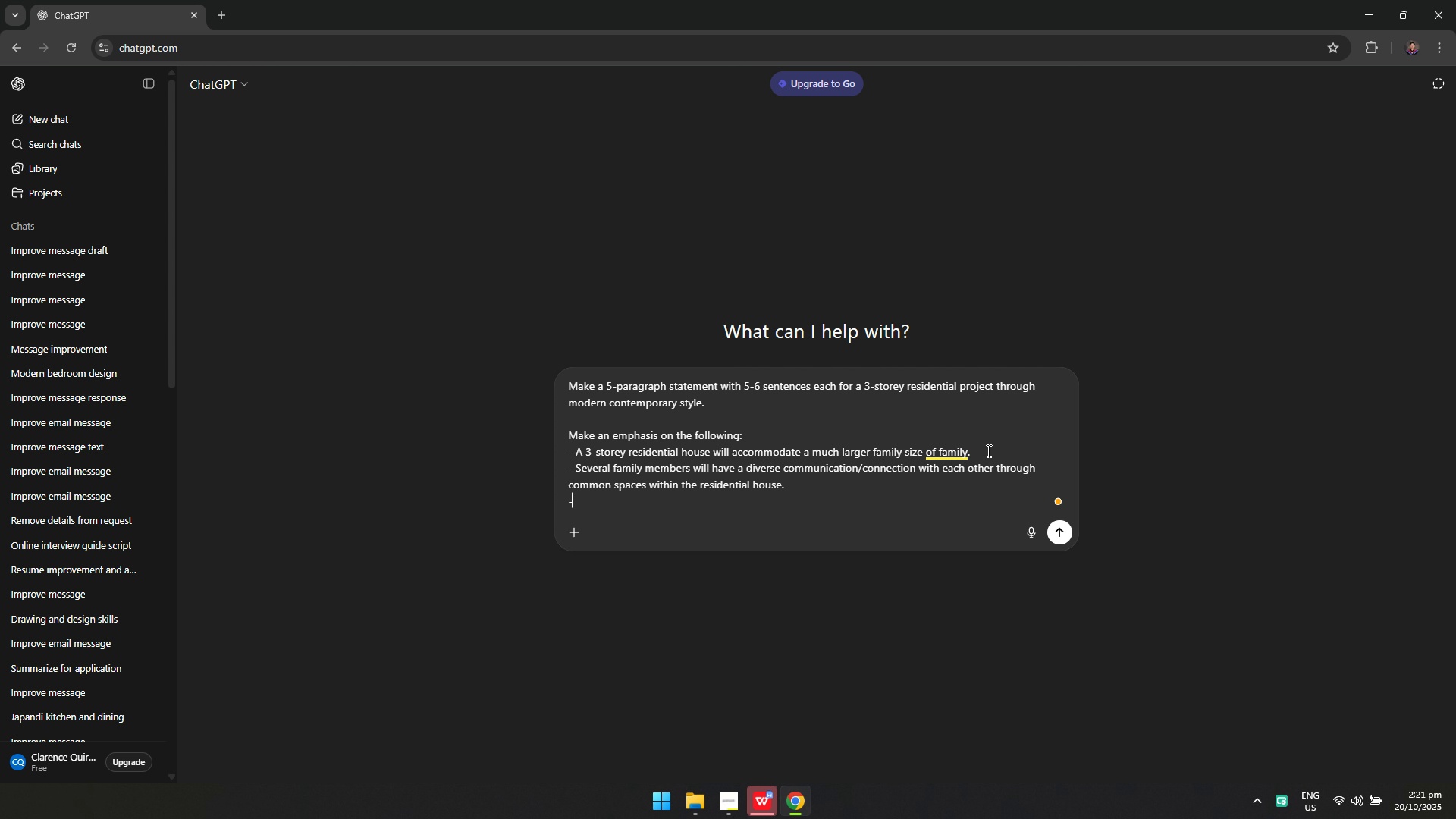 
type(- Modern contemporary architectural approach was used to have a)
 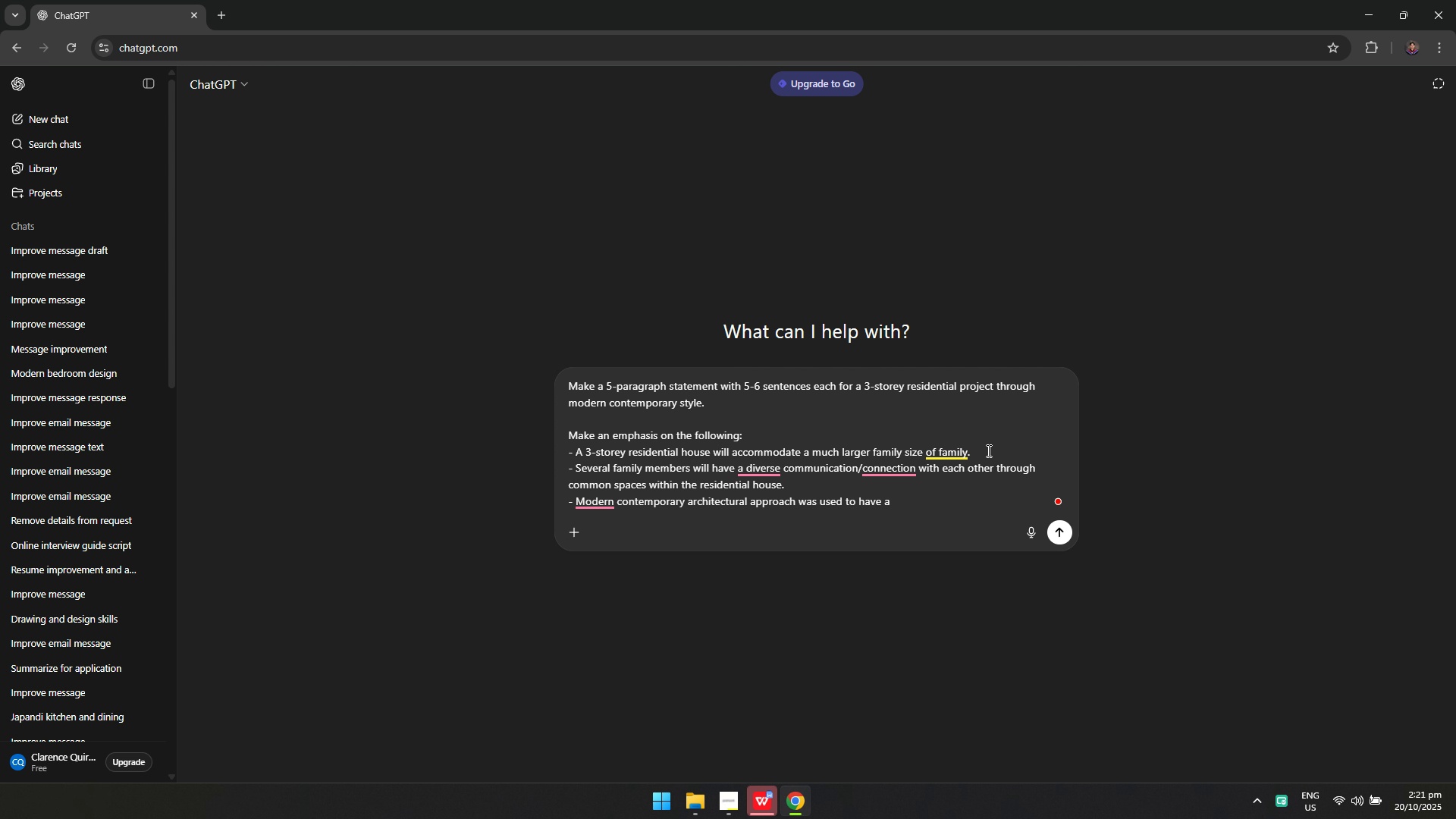 
key(Alt+AltLeft)
 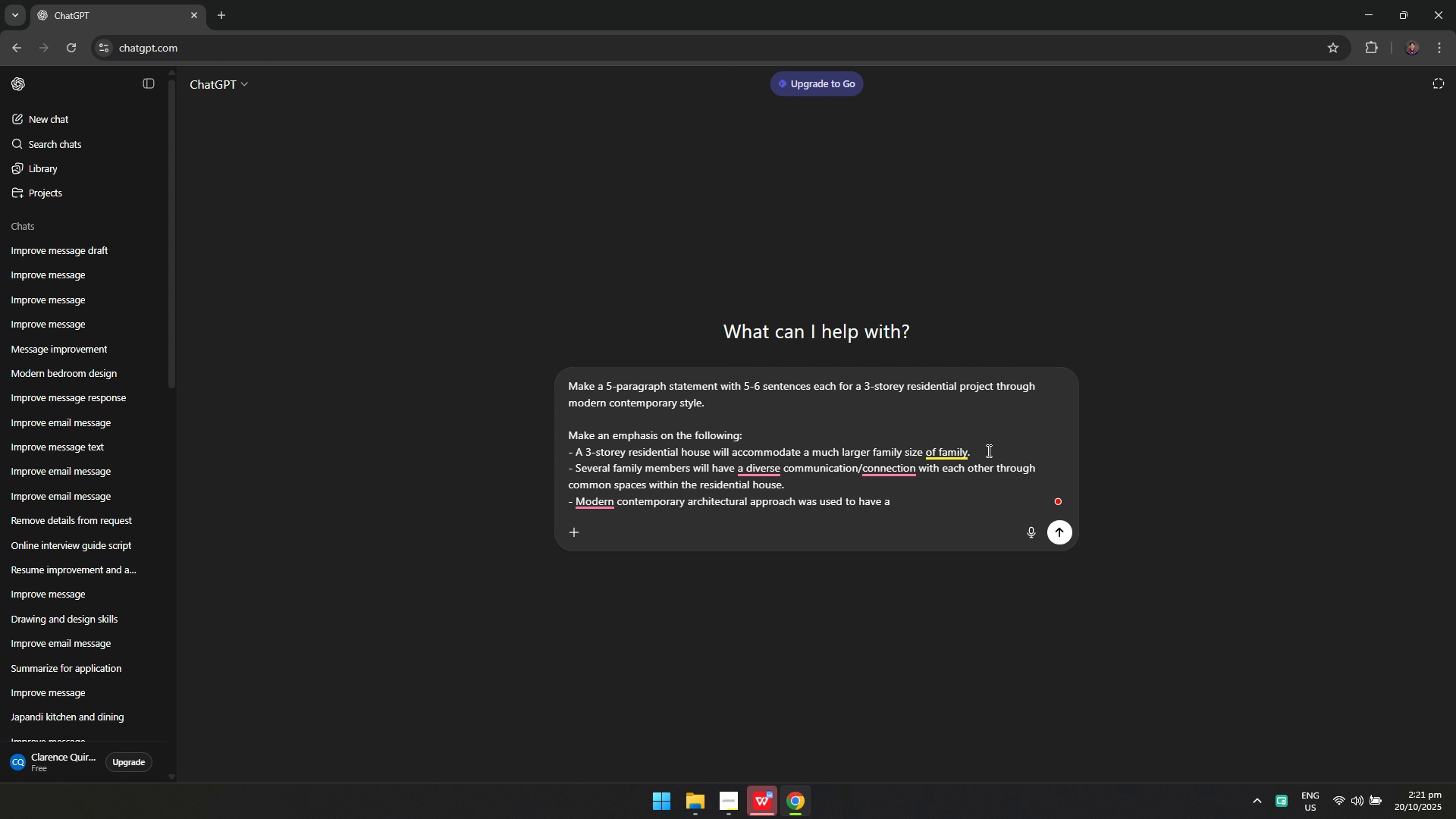 
key(Alt+Tab)
 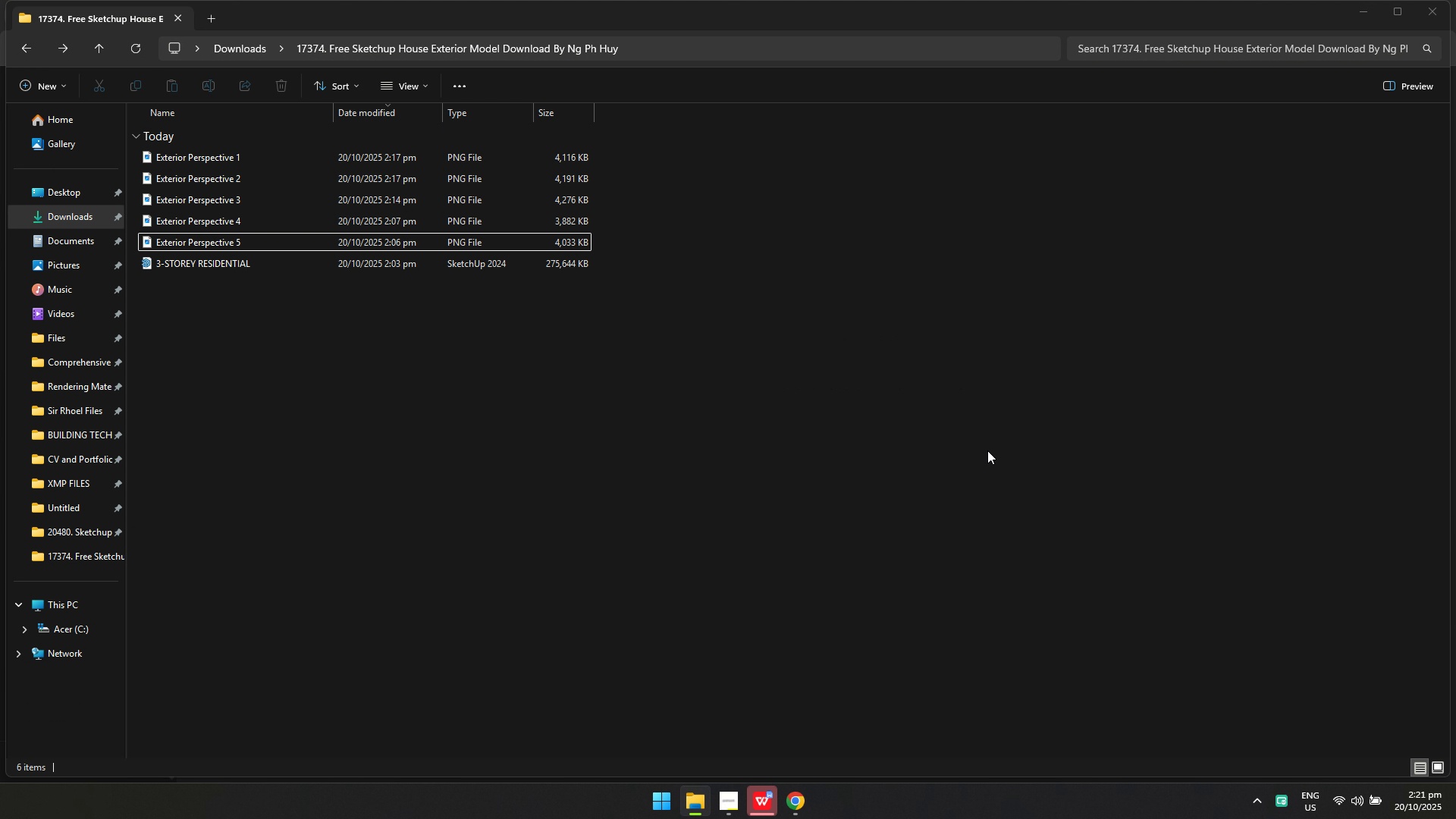 
key(Alt+AltLeft)
 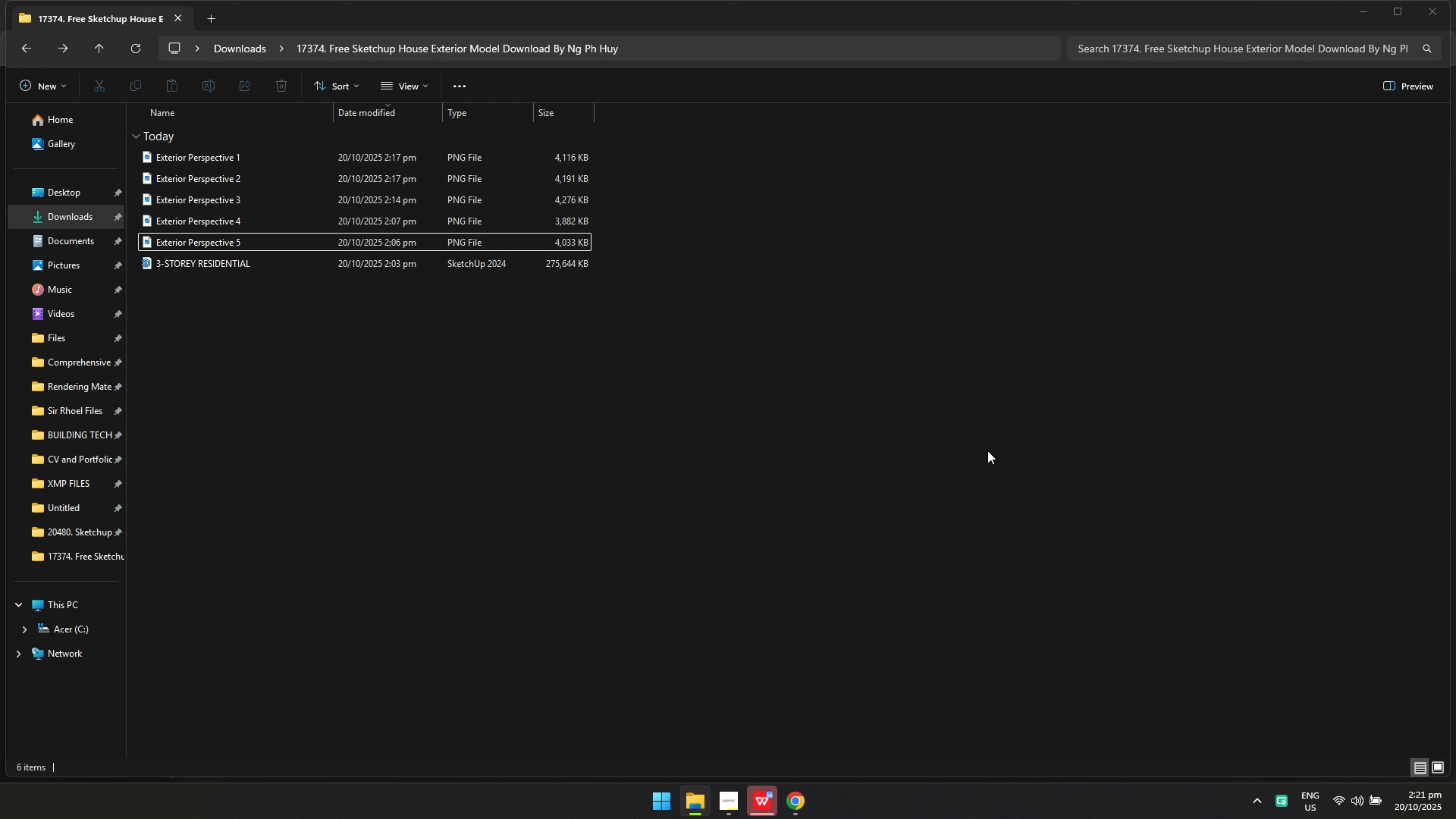 
key(Alt+Tab)
 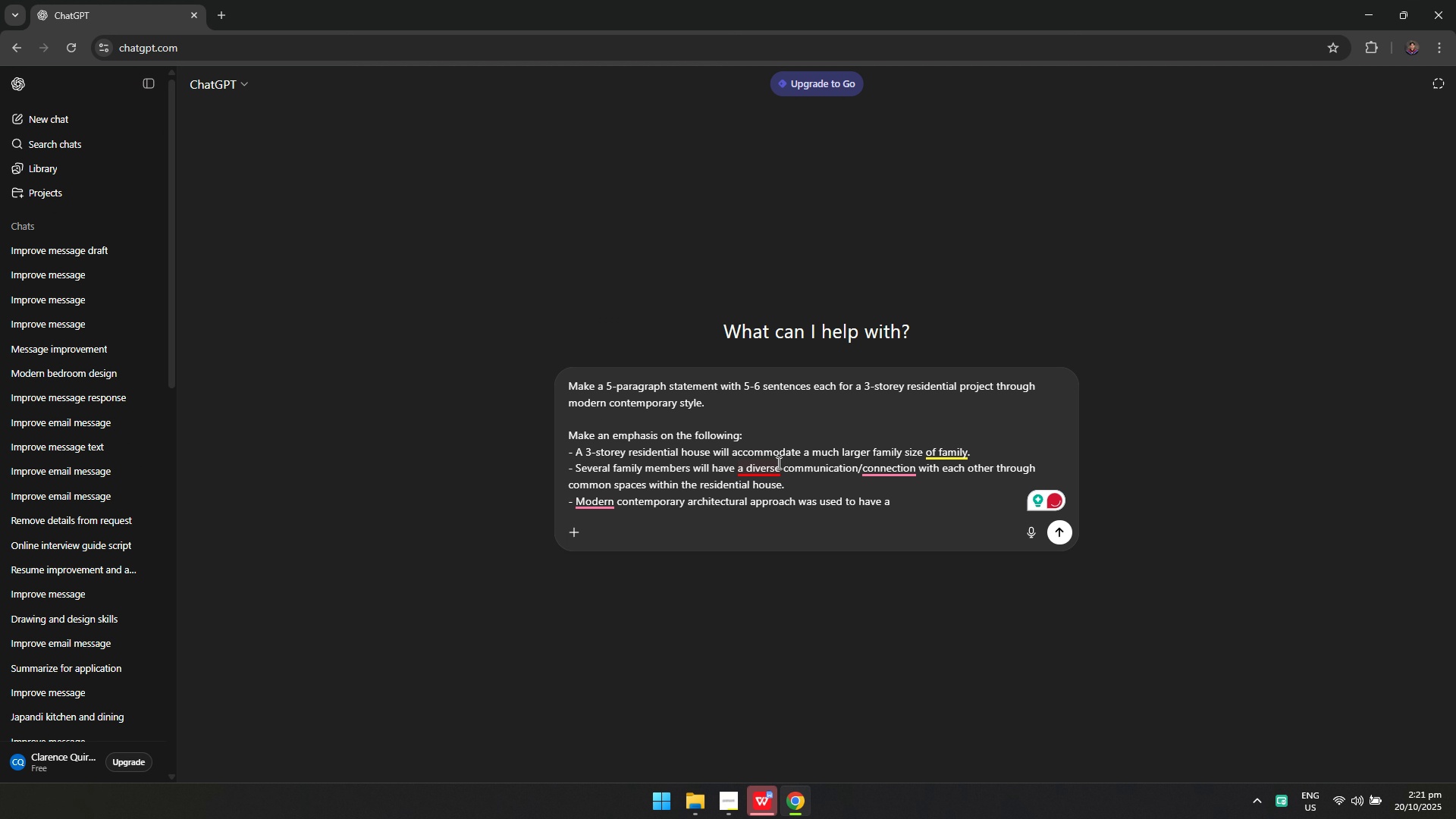 
left_click([772, 500])
 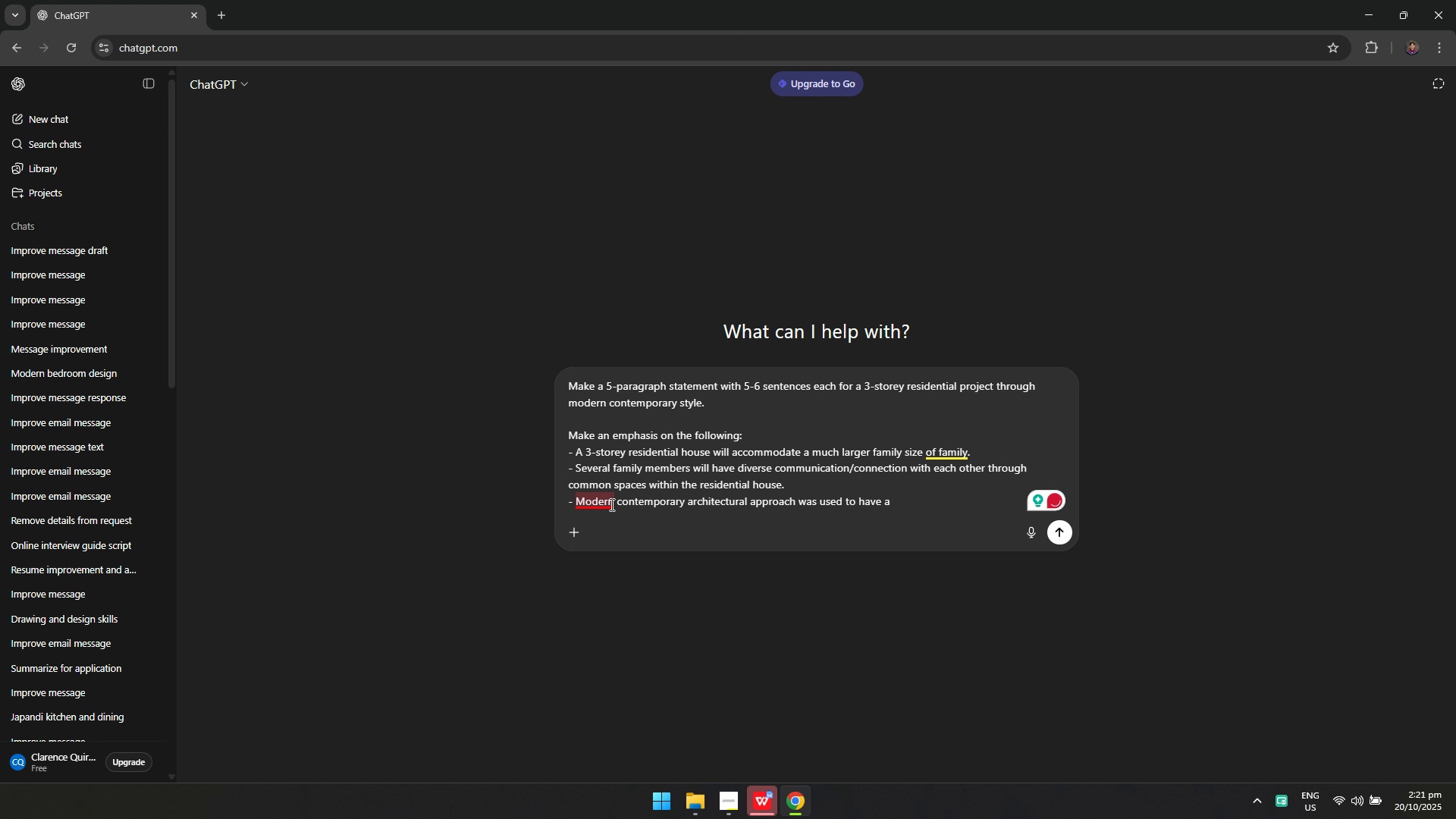 
left_click([613, 531])
 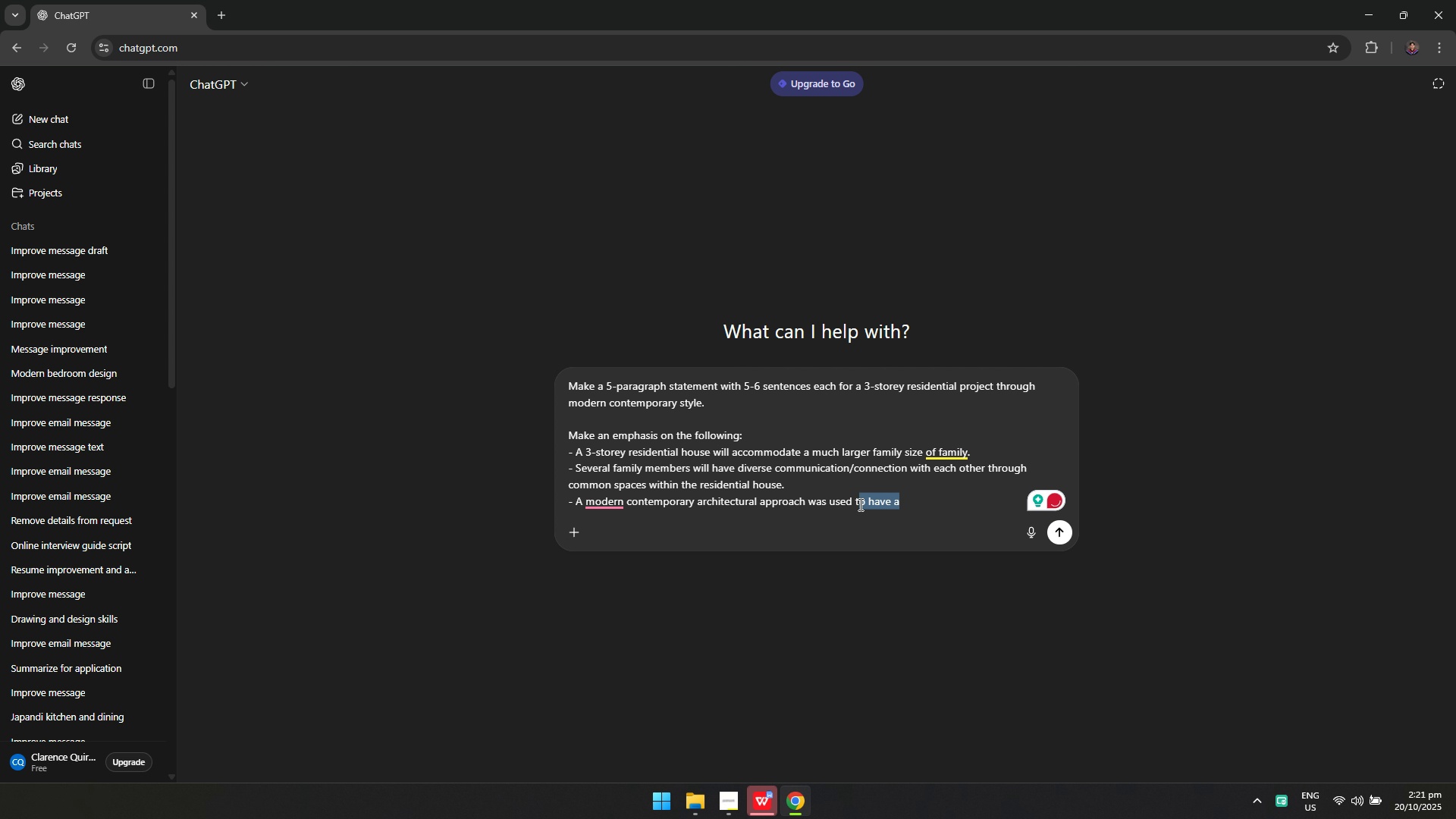 
type(with the integration of landscaping within the structure.)
 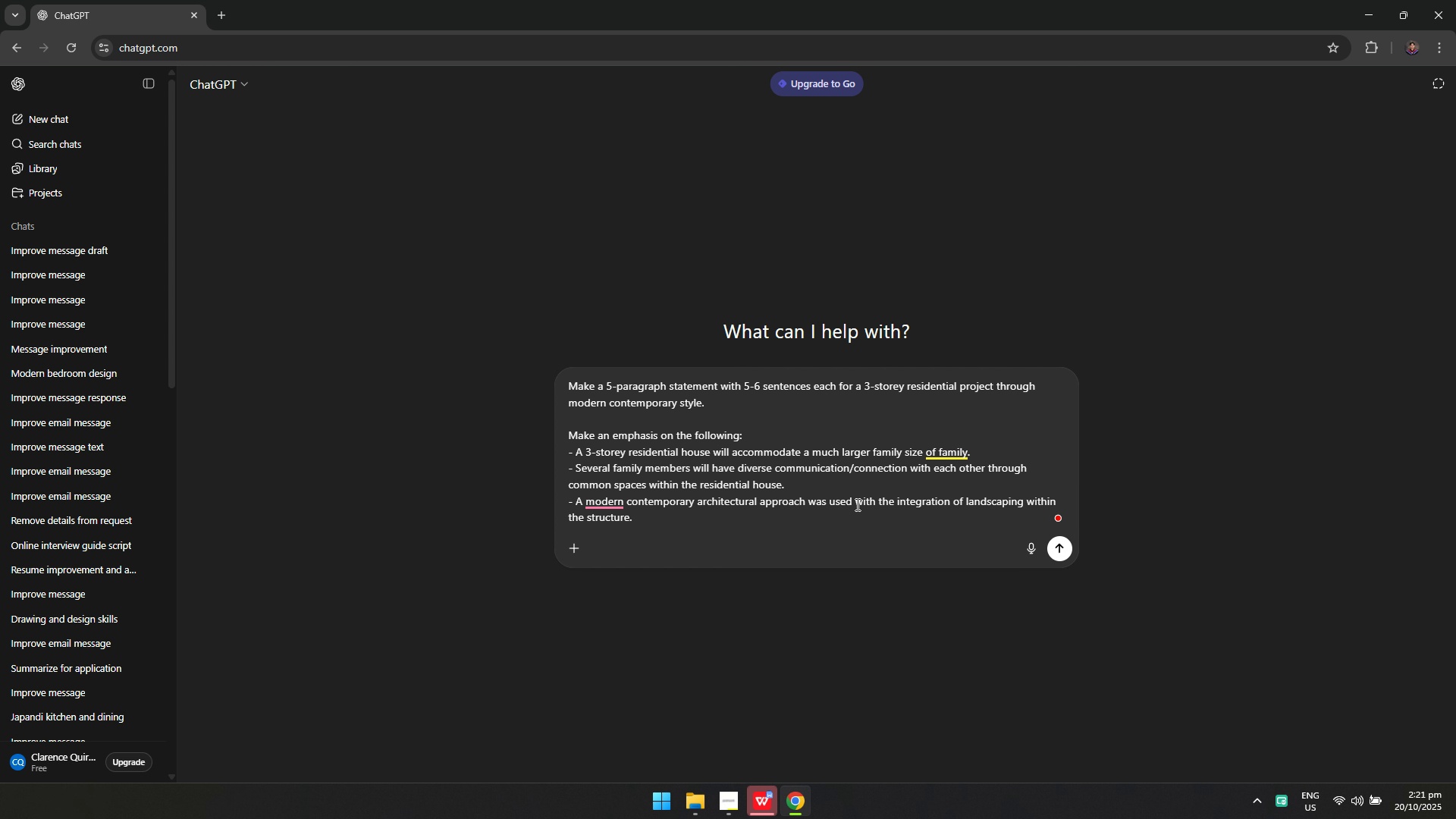 
key(Shift+Enter)
 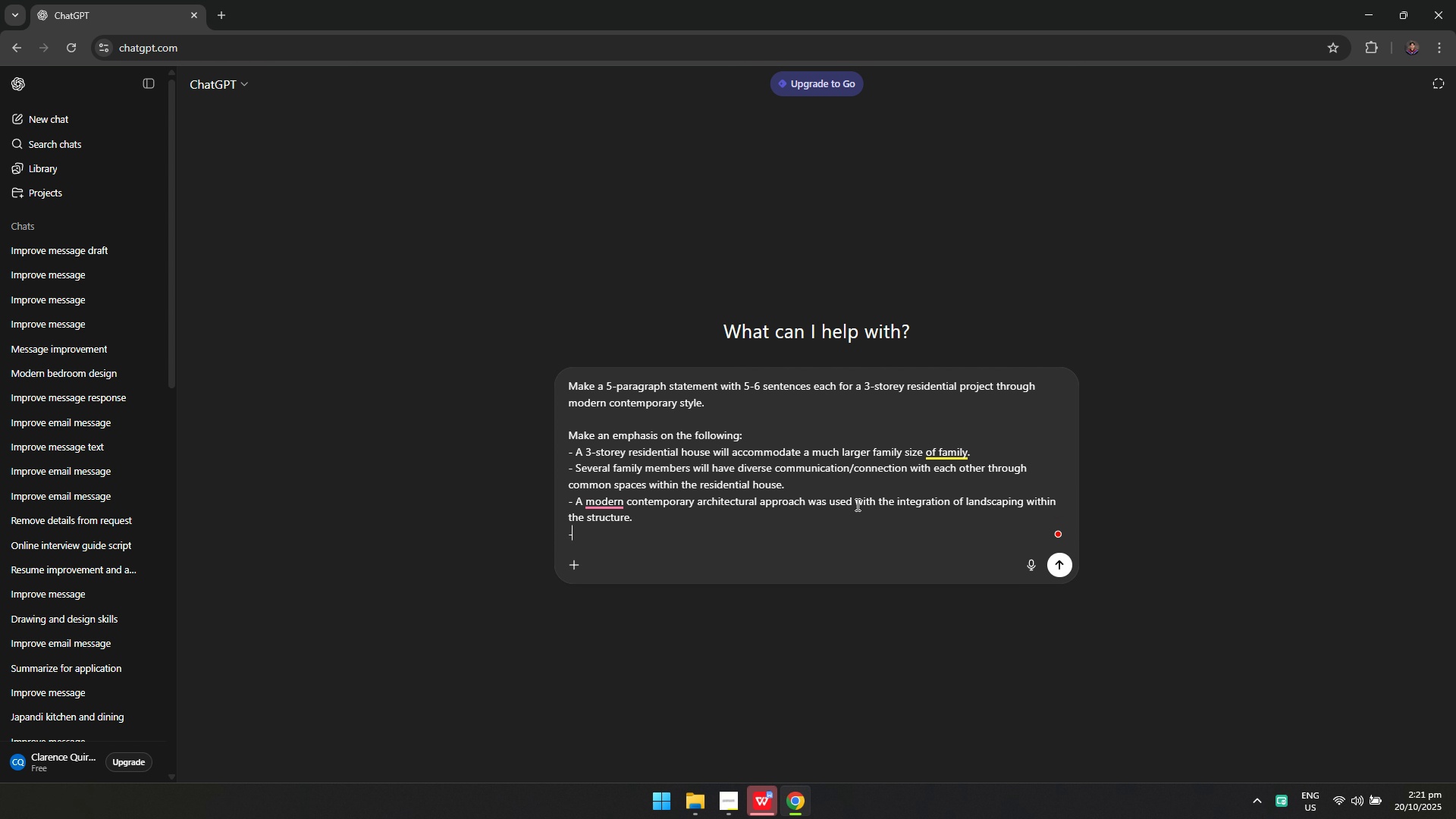 
type(- Passive cooling and stack effect was achiveve)
key(Backspace)
key(Backspace)
type(f)
key(Backspace)
type(d beac)
key(Backspace)
key(Backspace)
type(cause of the overall form of the structure which minimise)
key(Backspace)
key(Backspace)
type(zesd)
key(Backspace)
type( the potential absoprption orbtion )
key(Backspace)
key(Backspace)
key(Backspace)
type(on )
 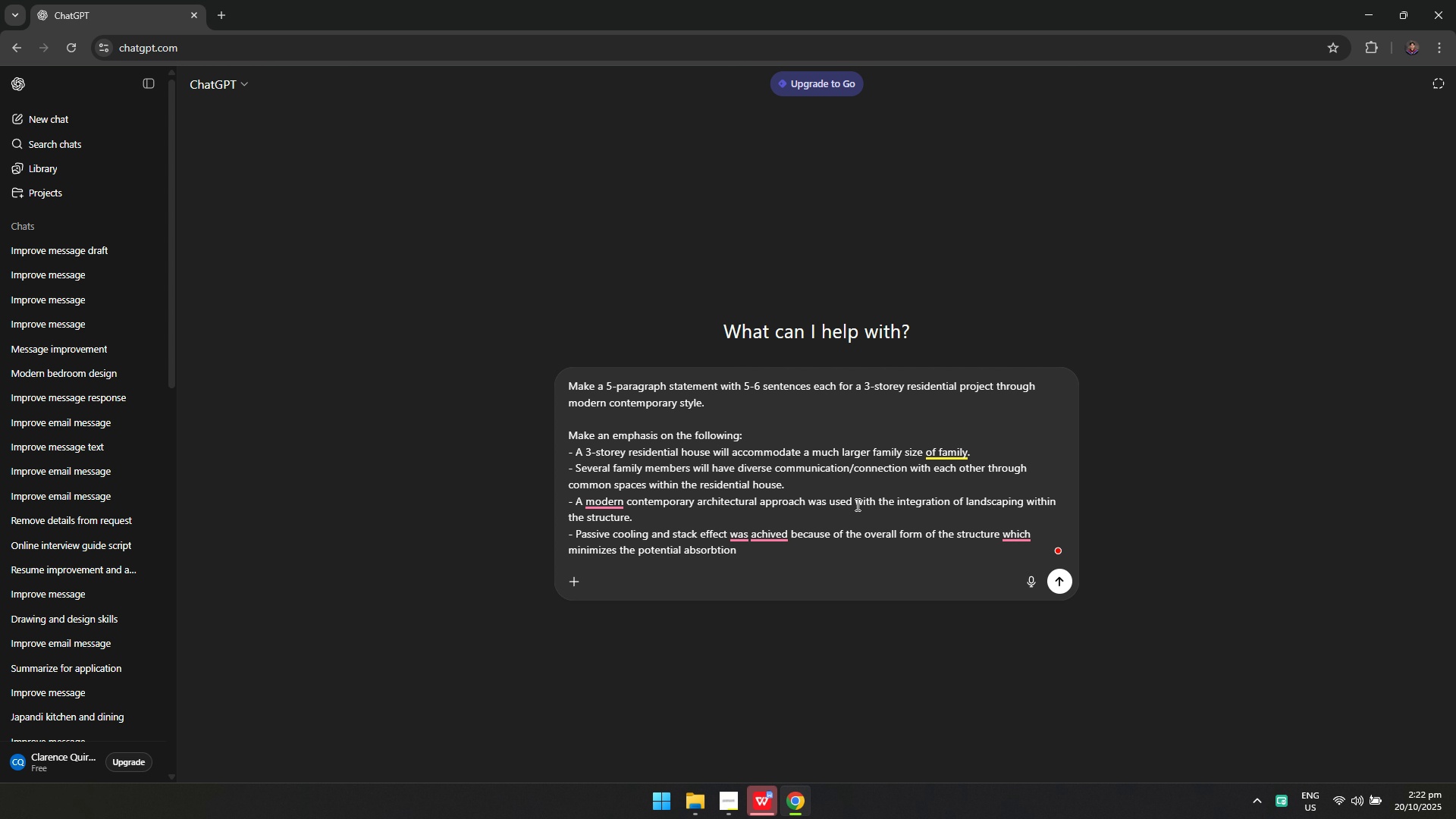 
left_click([741, 576])
 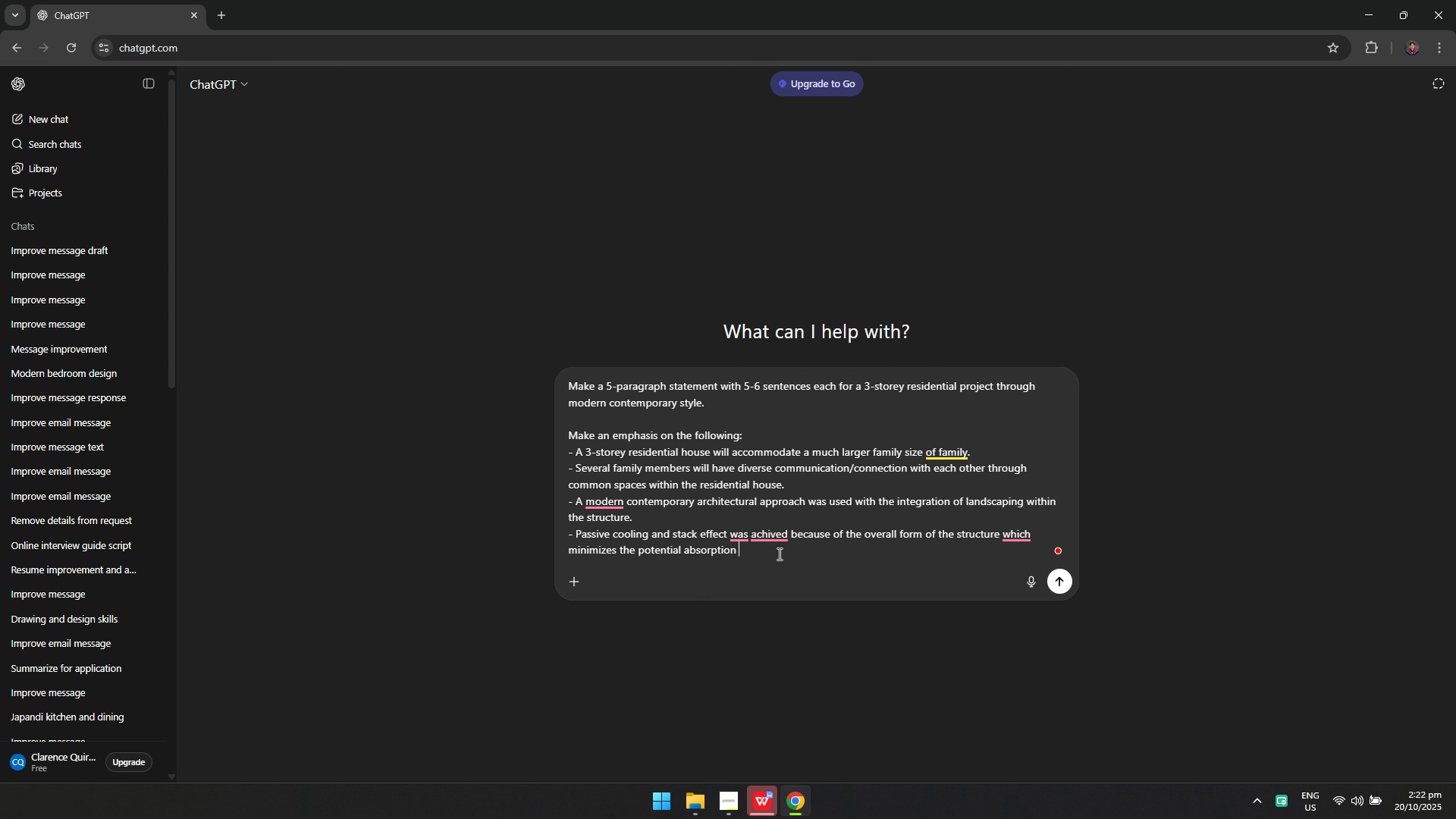 
type( of heat rh)
key(Backspace)
key(Backspace)
type(throp)
key(Backspace)
type(ugh )
key(Backspace)
type(out dfay)
key(Backspace)
key(Backspace)
type(auy)
key(Backspace)
key(Backspace)
key(Backspace)
key(Backspace)
type(ay time.)
 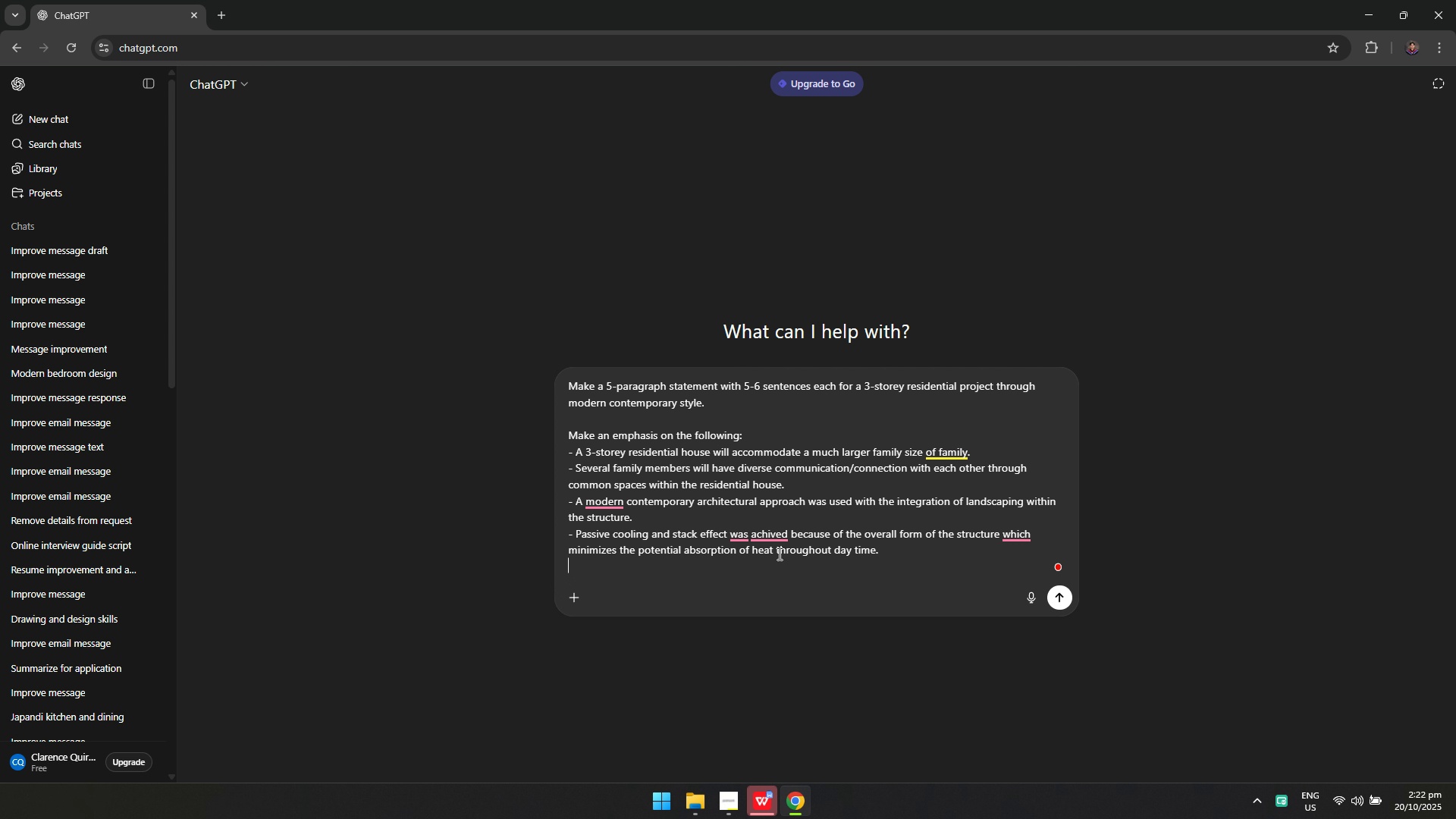 
key(Shift+Enter)
 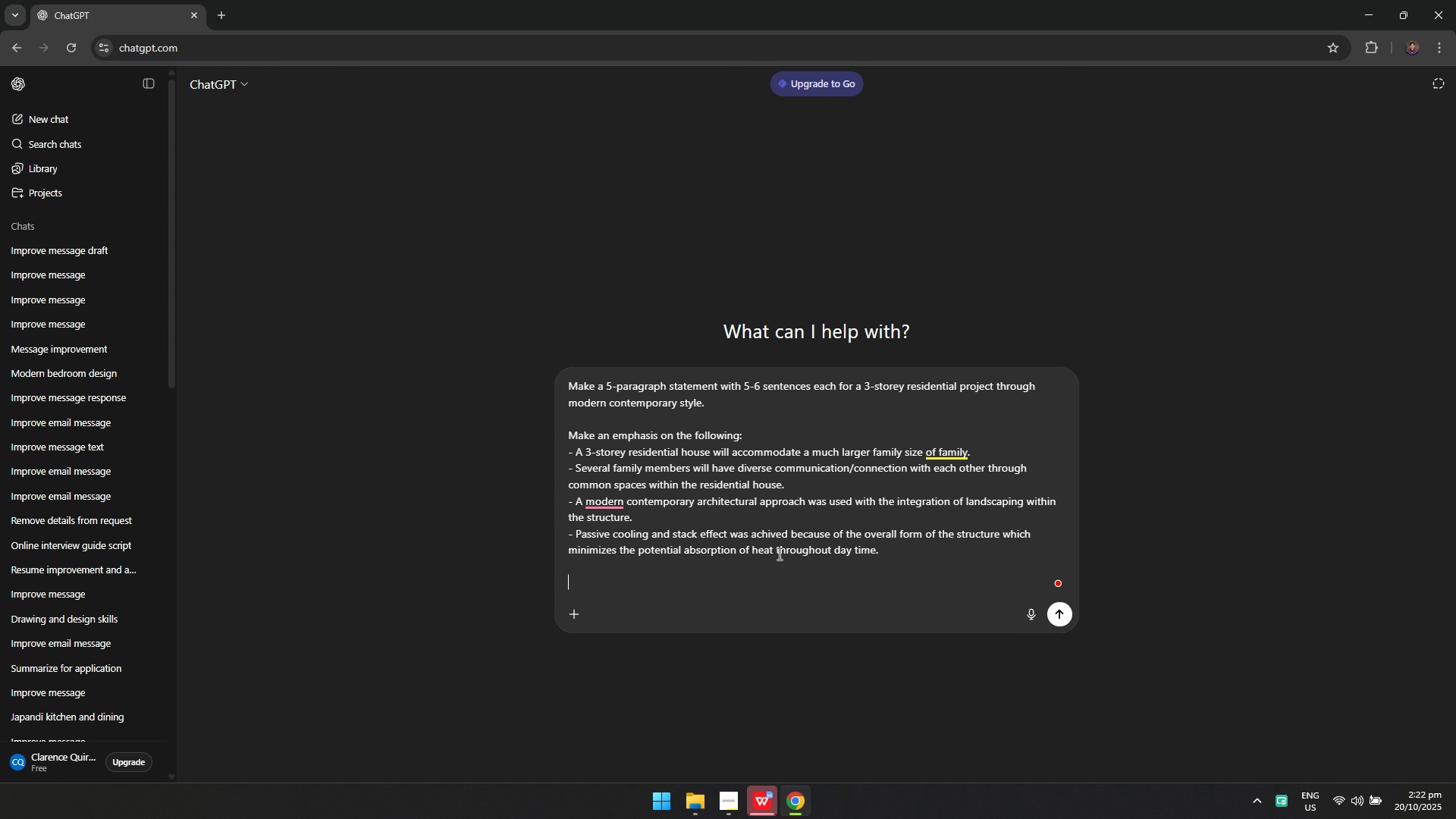 
key(Shift+Enter)
 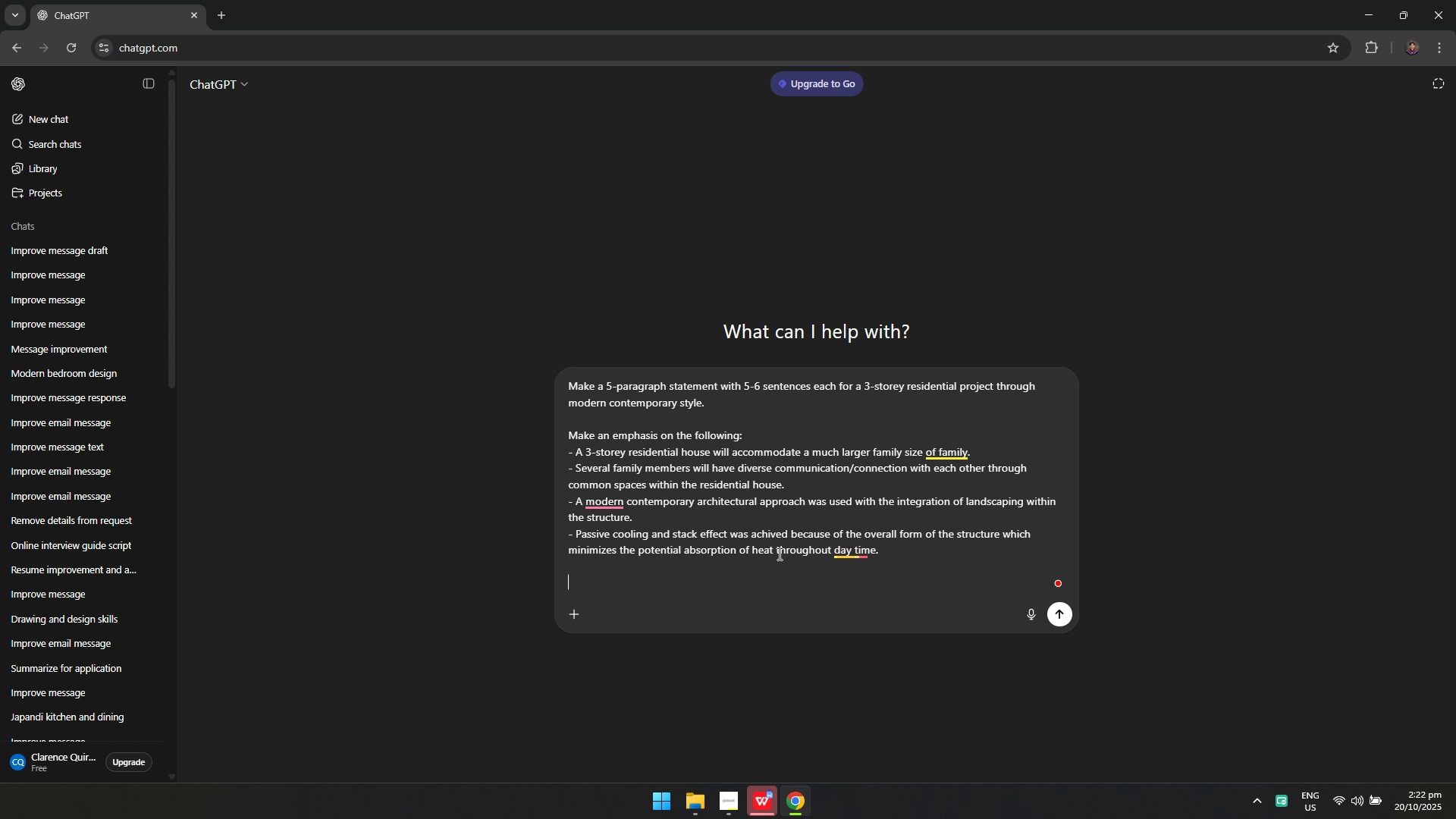 
key(Backspace)
type(- Rich in landscaping will be the natural heat absorption element a)
key(Backspace)
type(for the structure which cools down the temperature and at the same time, na)
key(Backspace)
key(Backspace)
key(Backspace)
type( natural barrier for the road nois)
key(Backspace)
key(Backspace)
type(noise comm)
key(Backspace)
type(ing from the road.)
 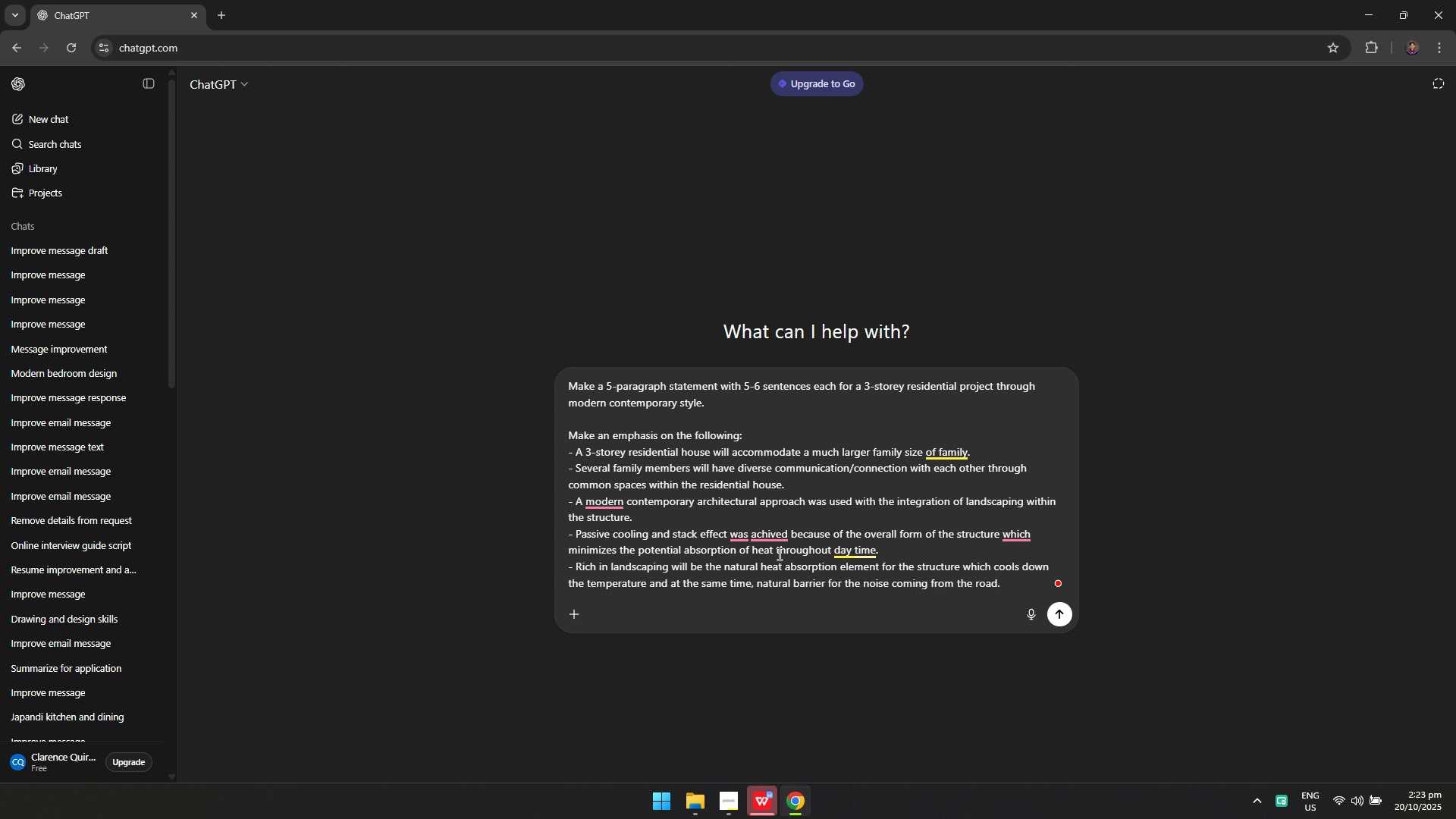 
 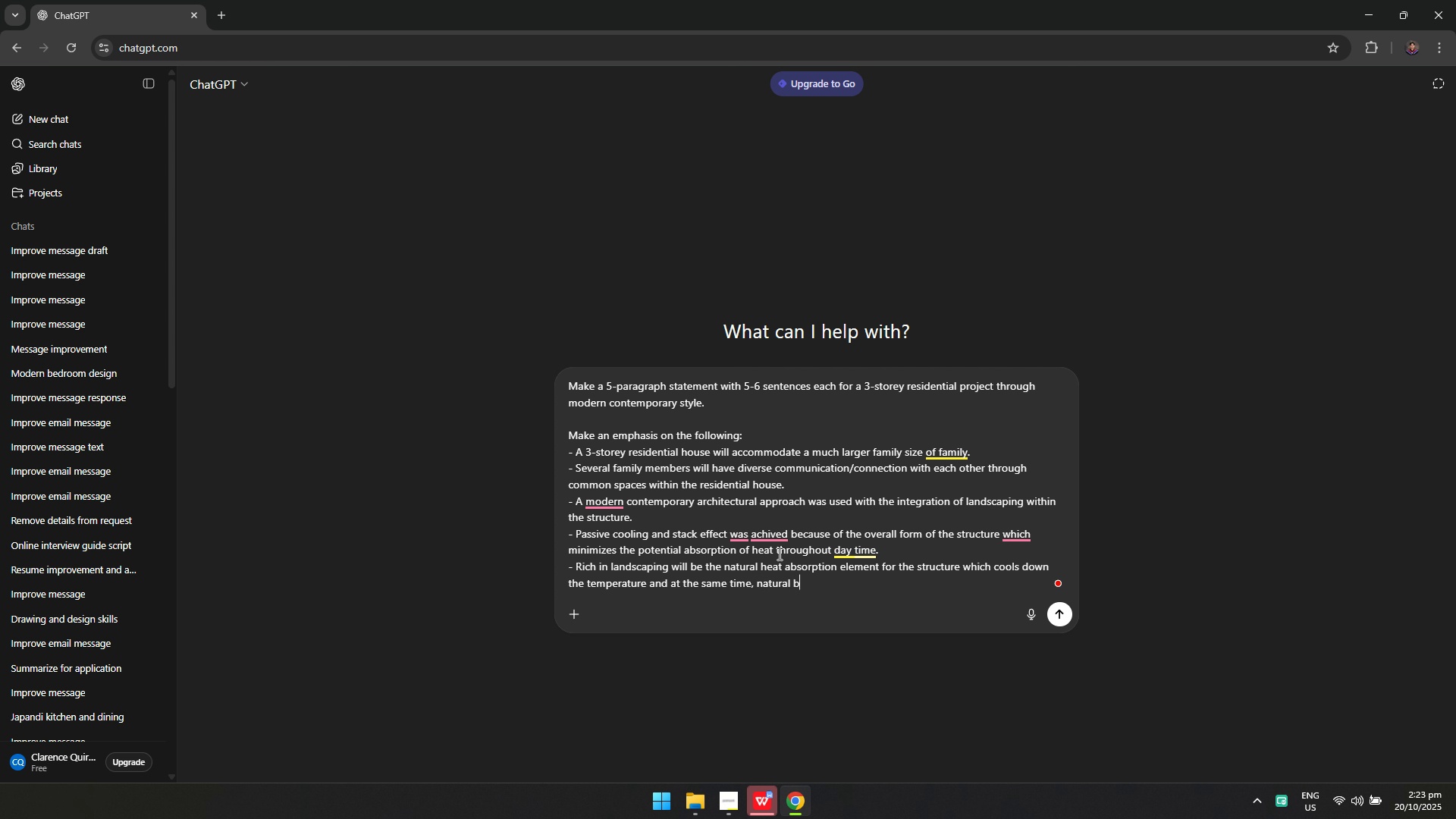 
key(Enter)
 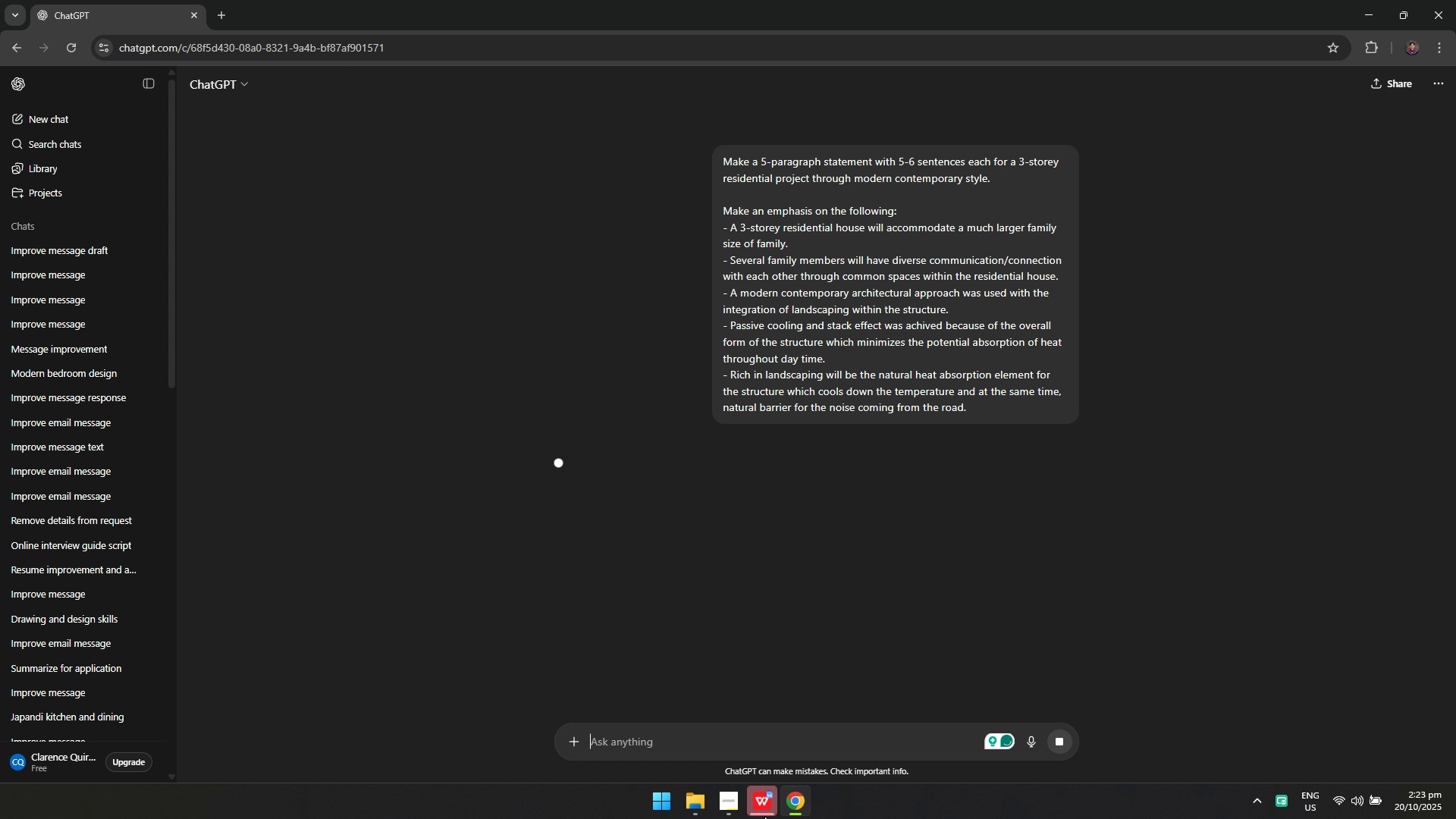 
left_click([744, 814])